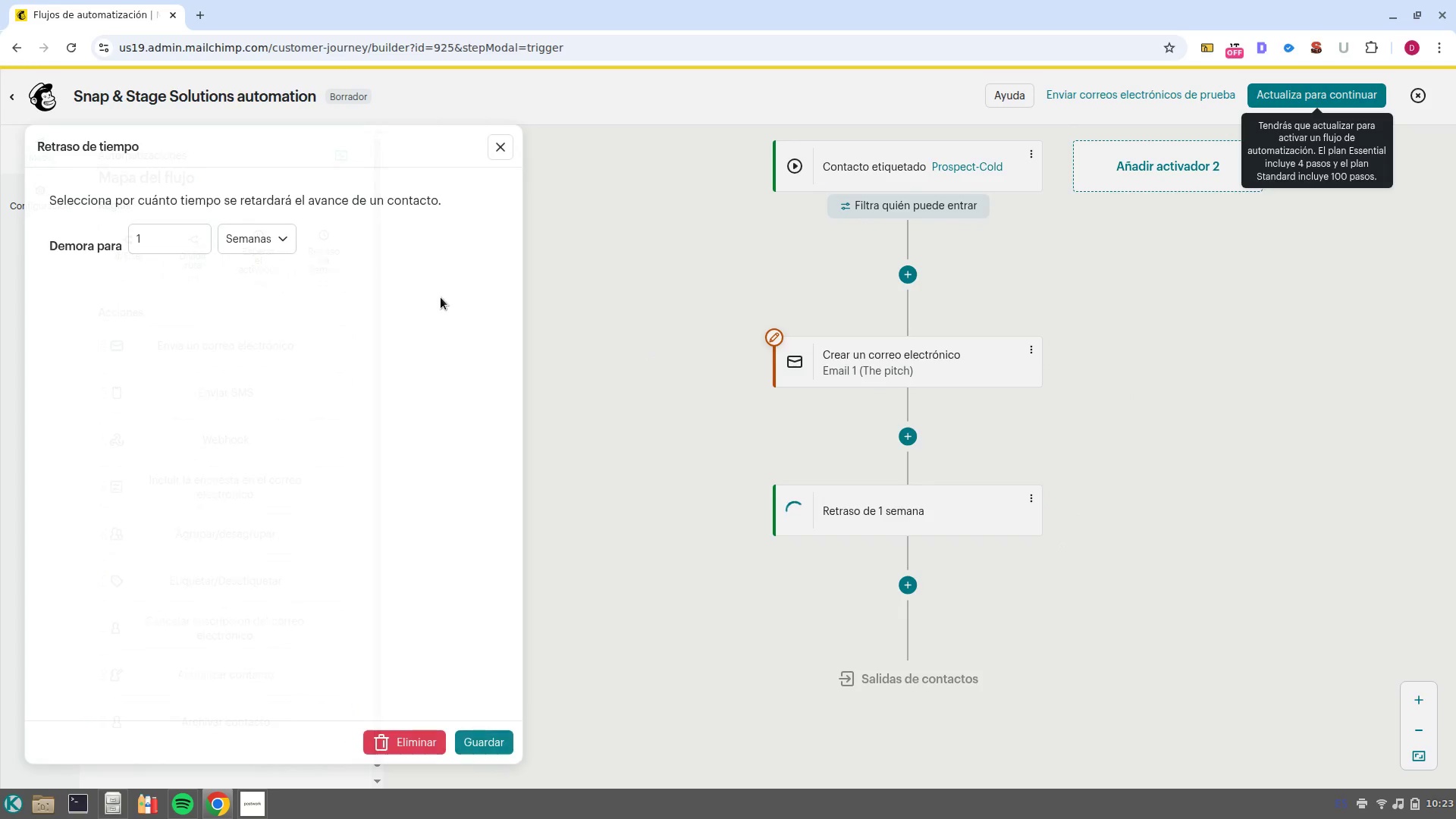 
left_click([271, 246])
 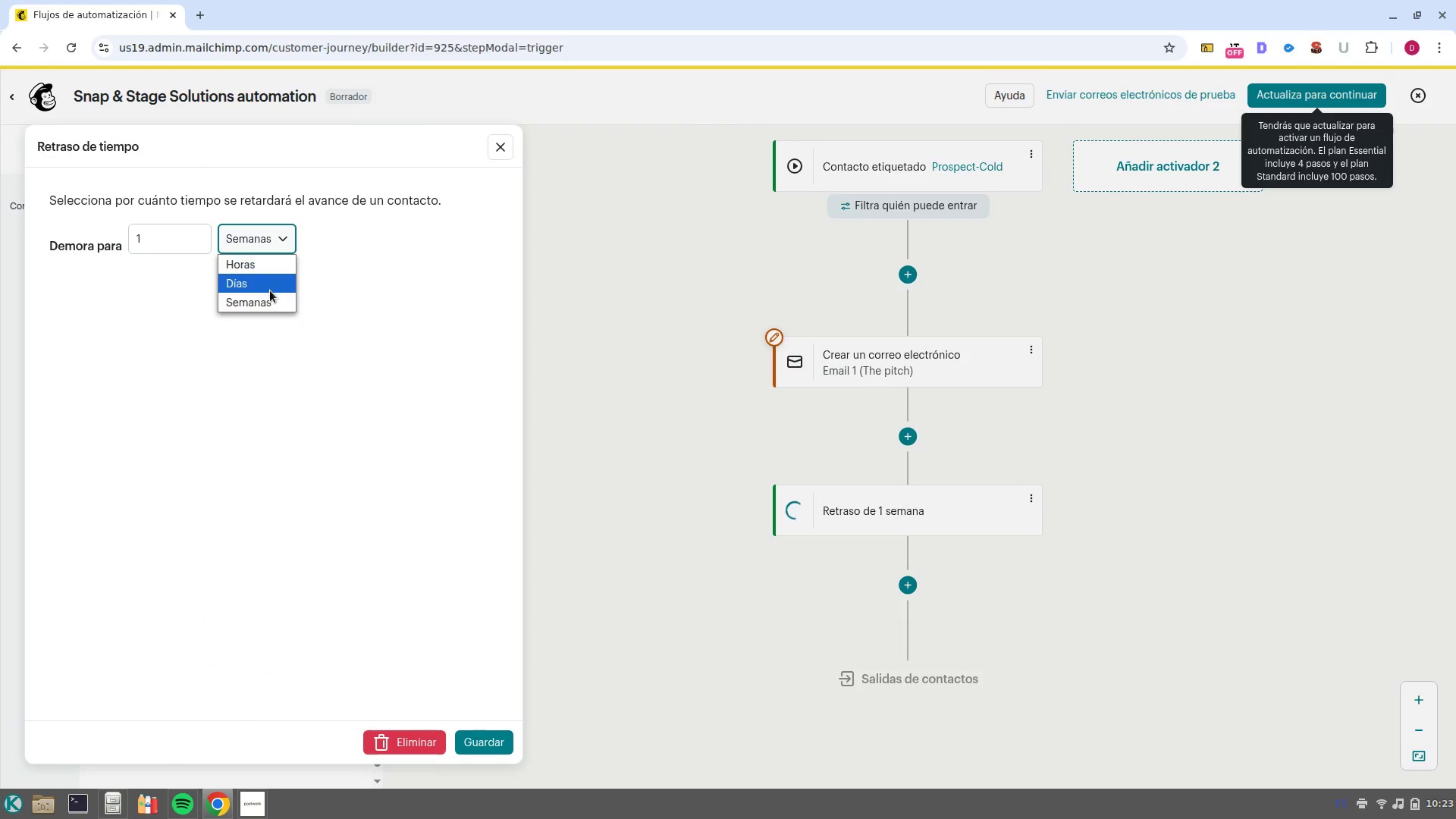 
left_click([270, 291])
 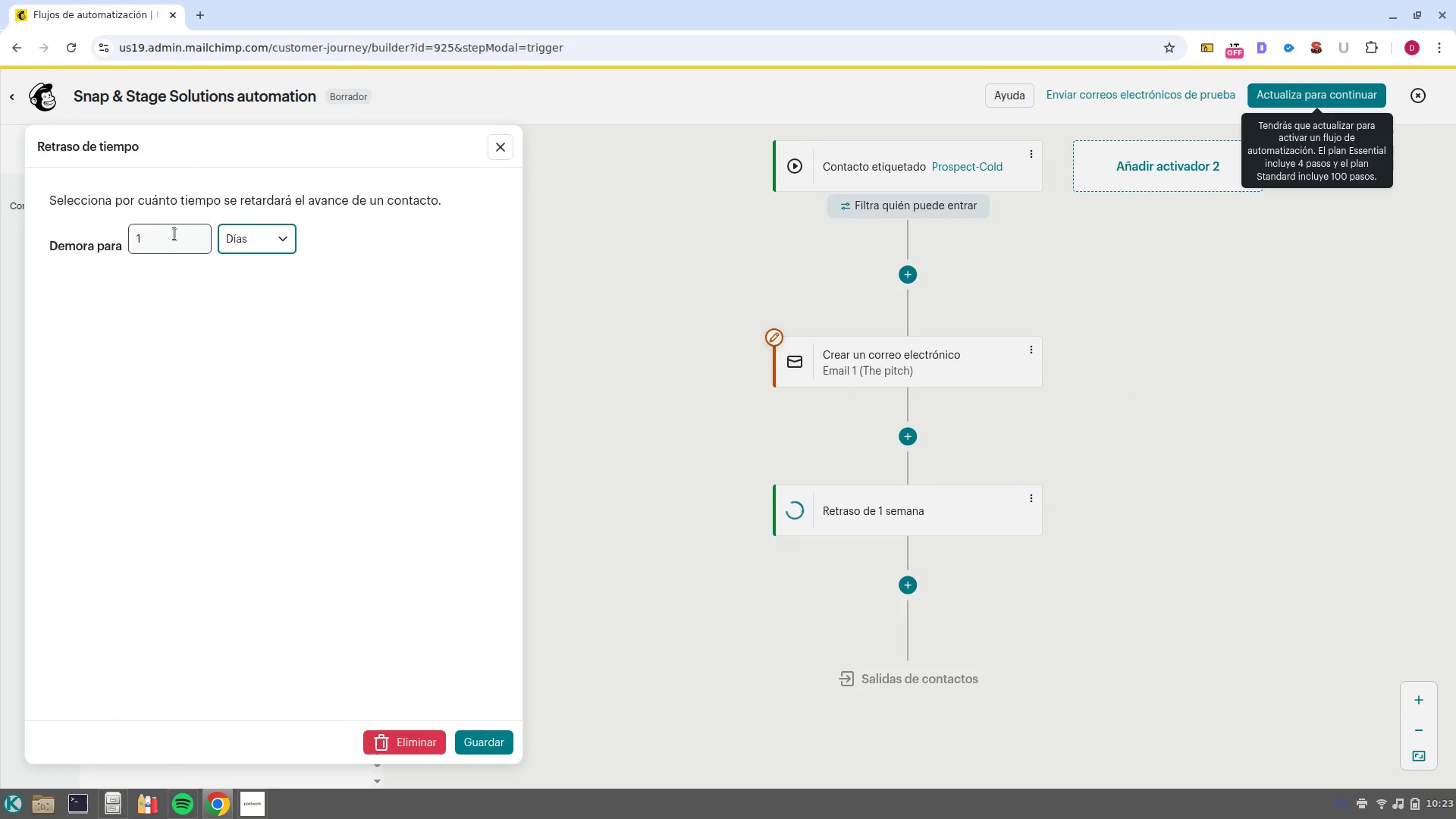 
left_click([171, 233])
 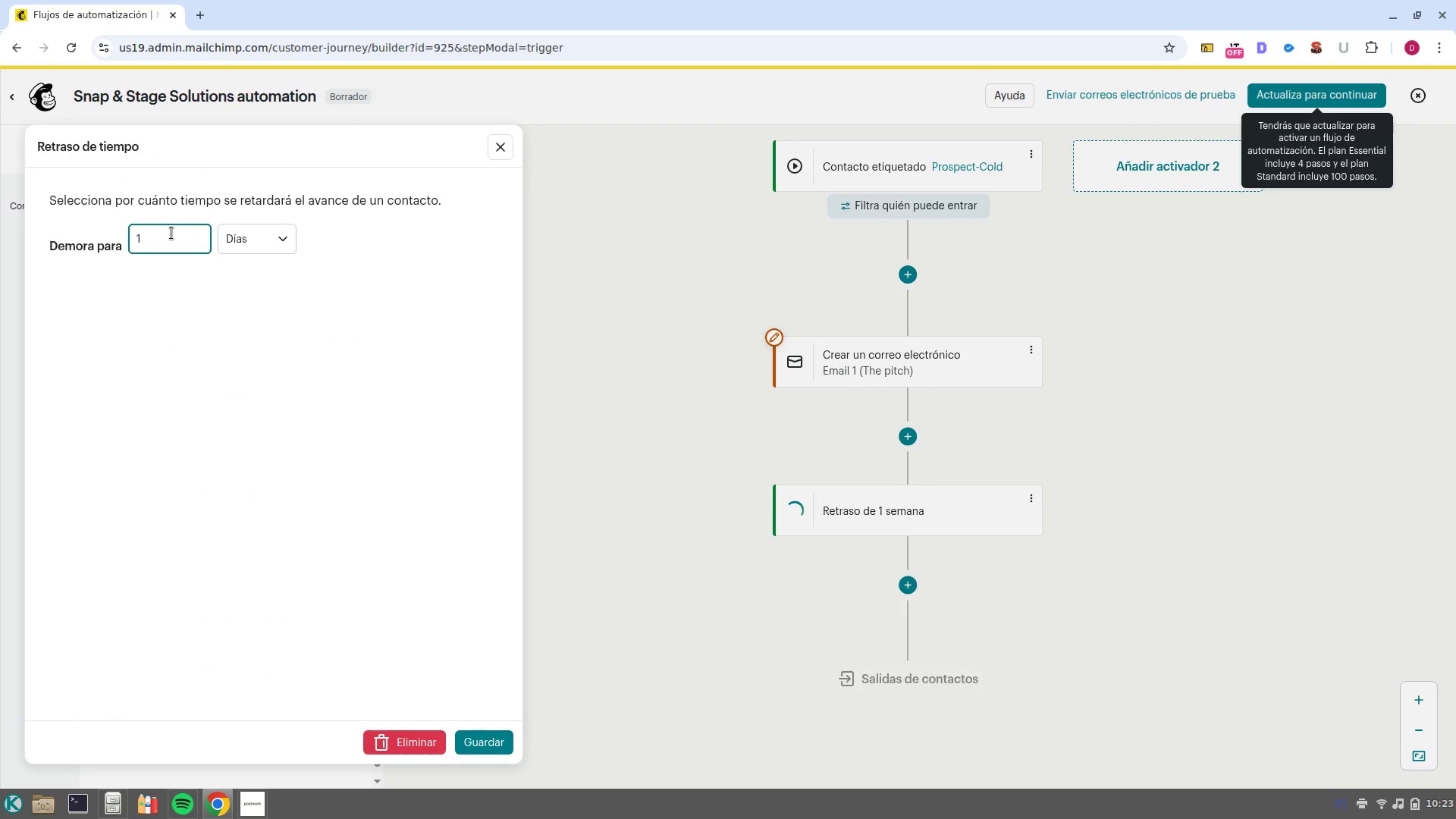 
key(Backspace)
 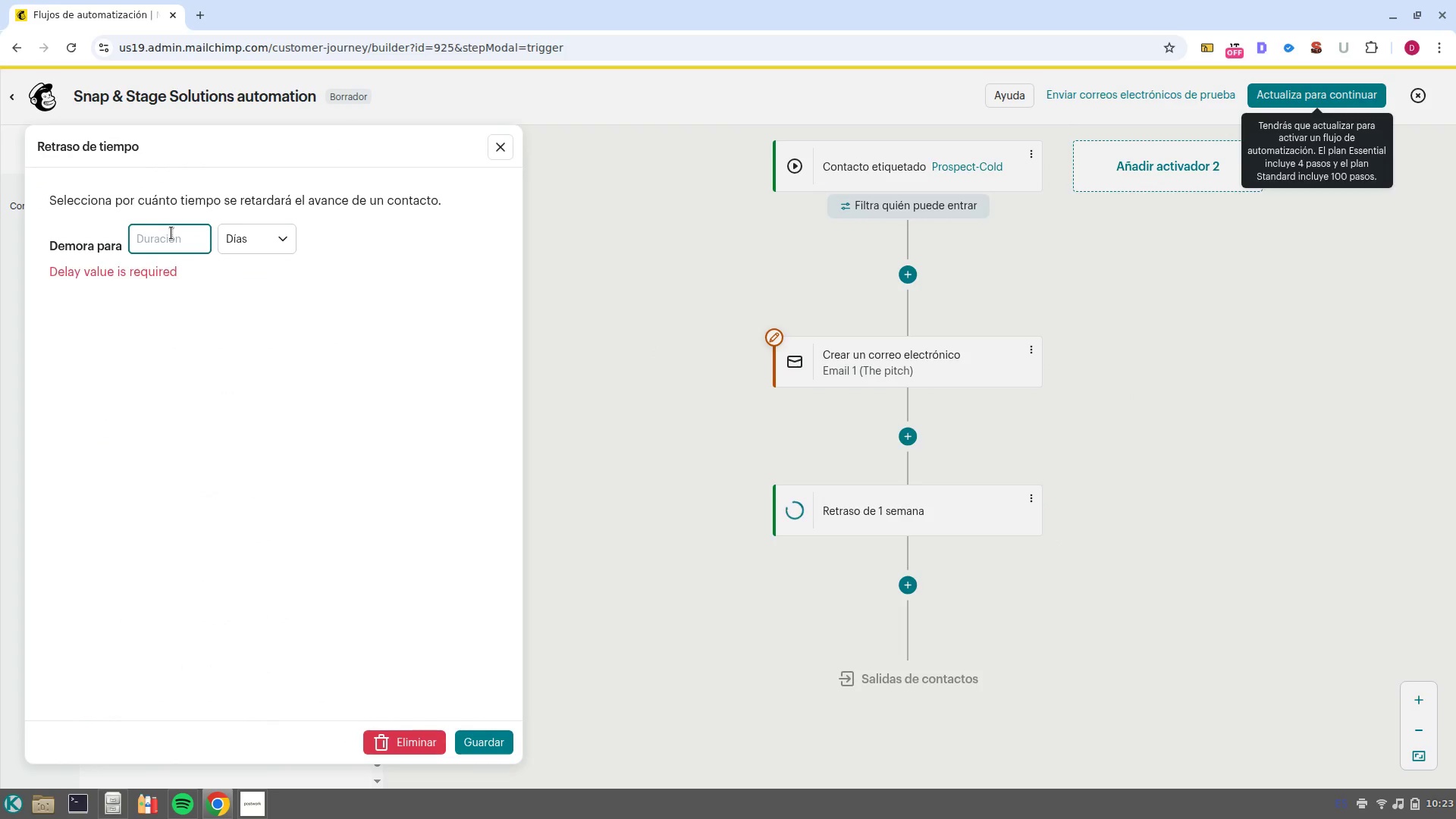 
key(3)
 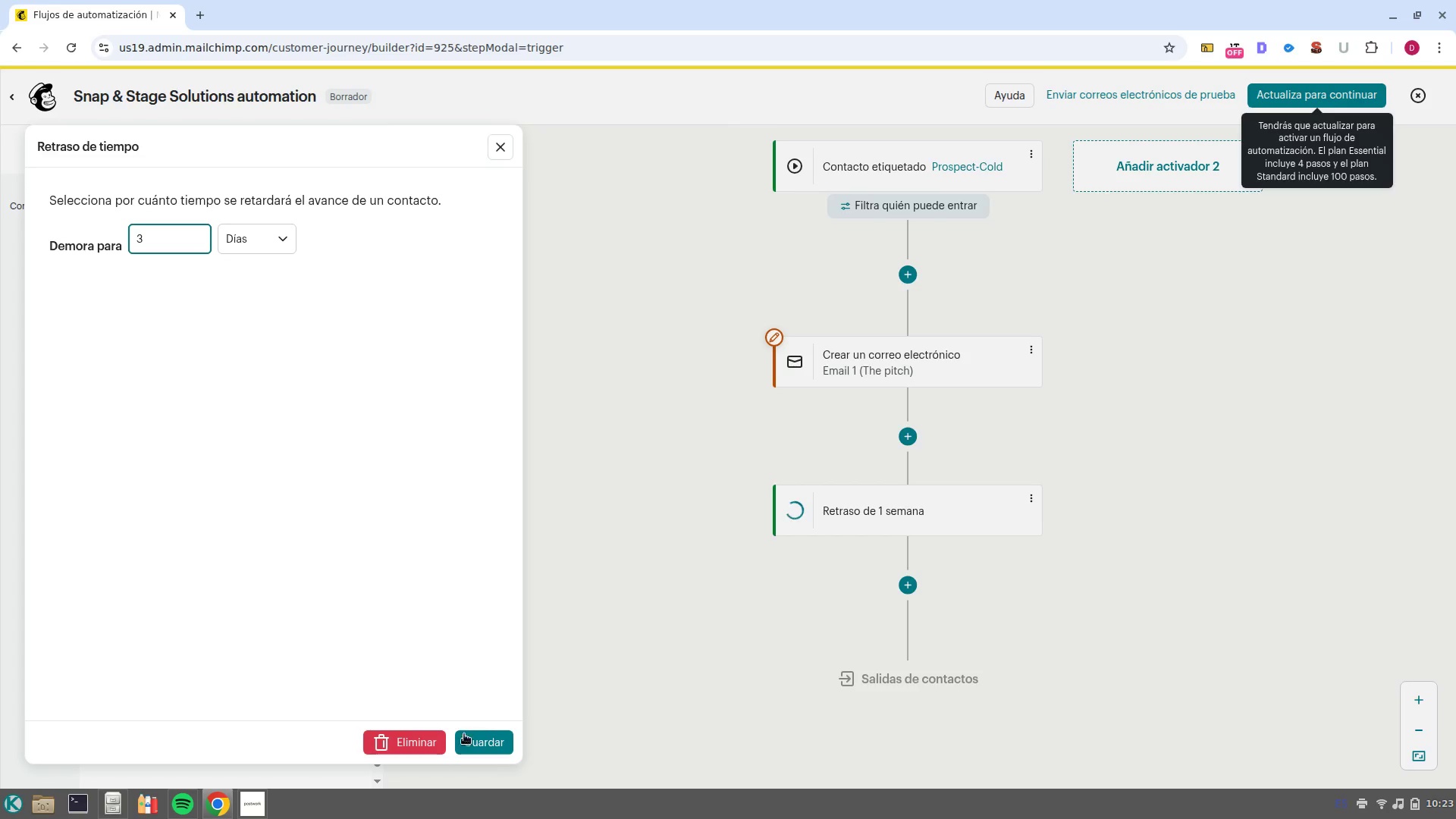 
left_click([469, 738])
 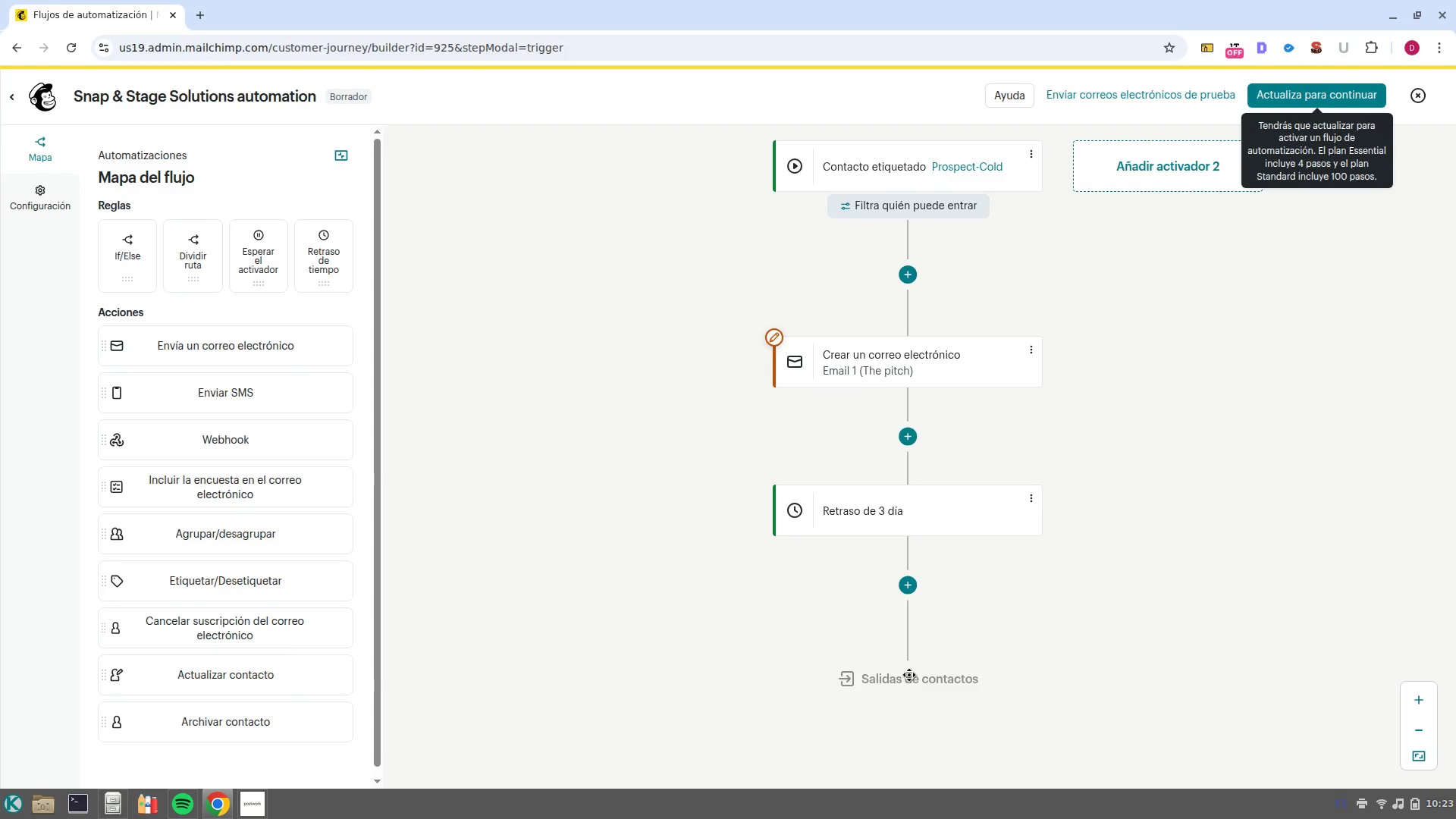 
left_click([849, 593])
 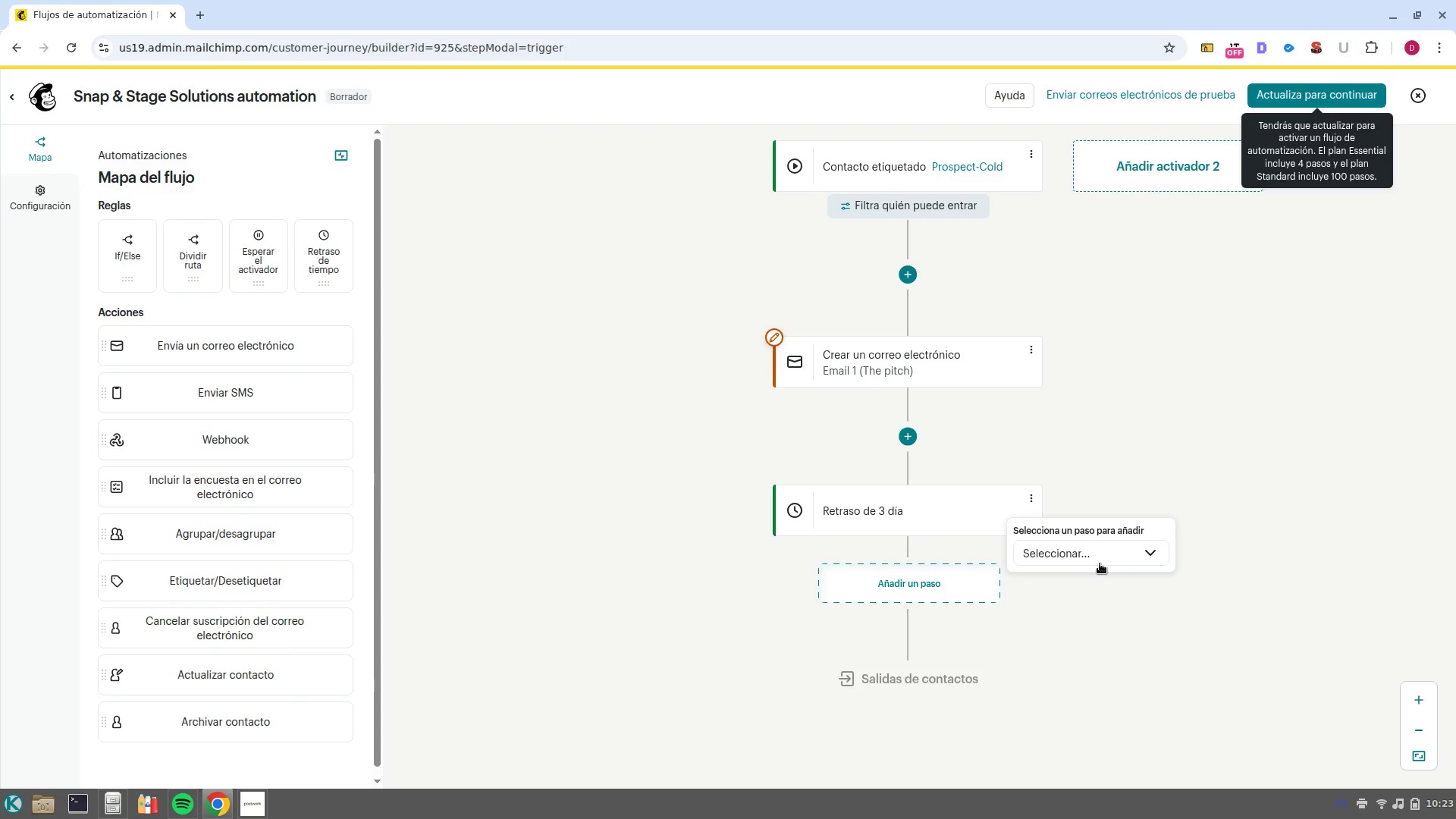 
left_click([1100, 563])
 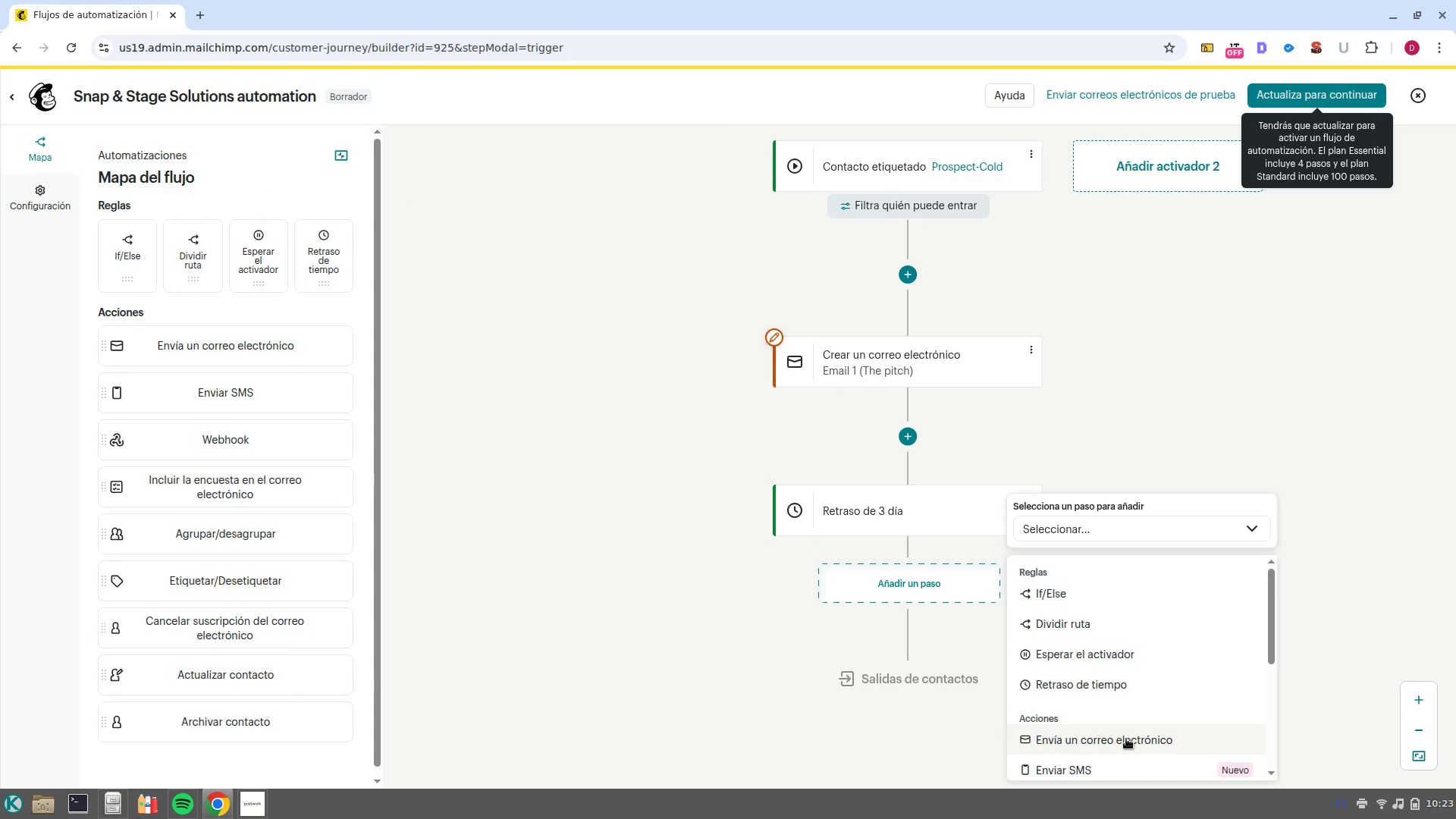 
left_click([1126, 739])